 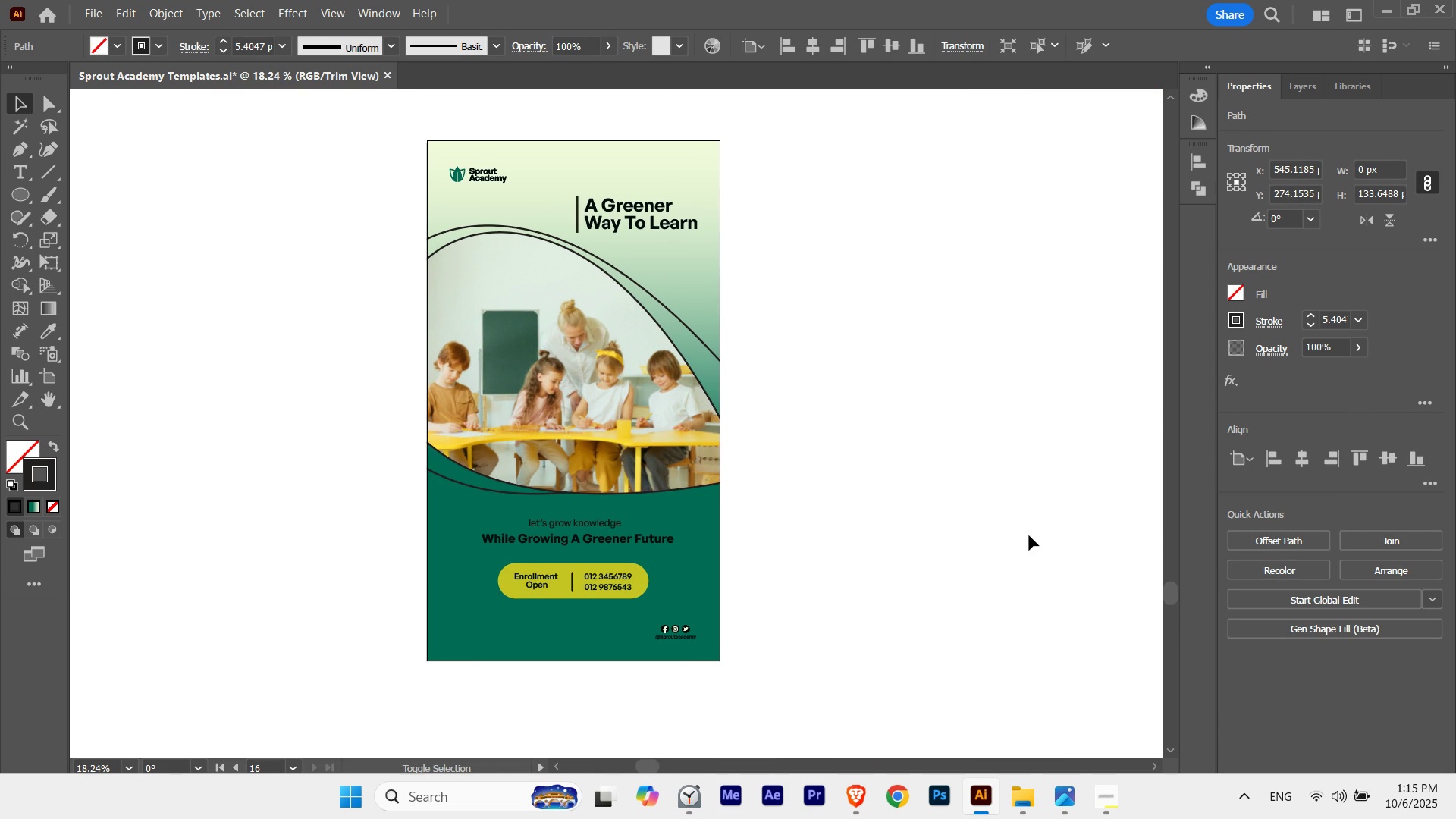 
key(Shift+ArrowRight)
 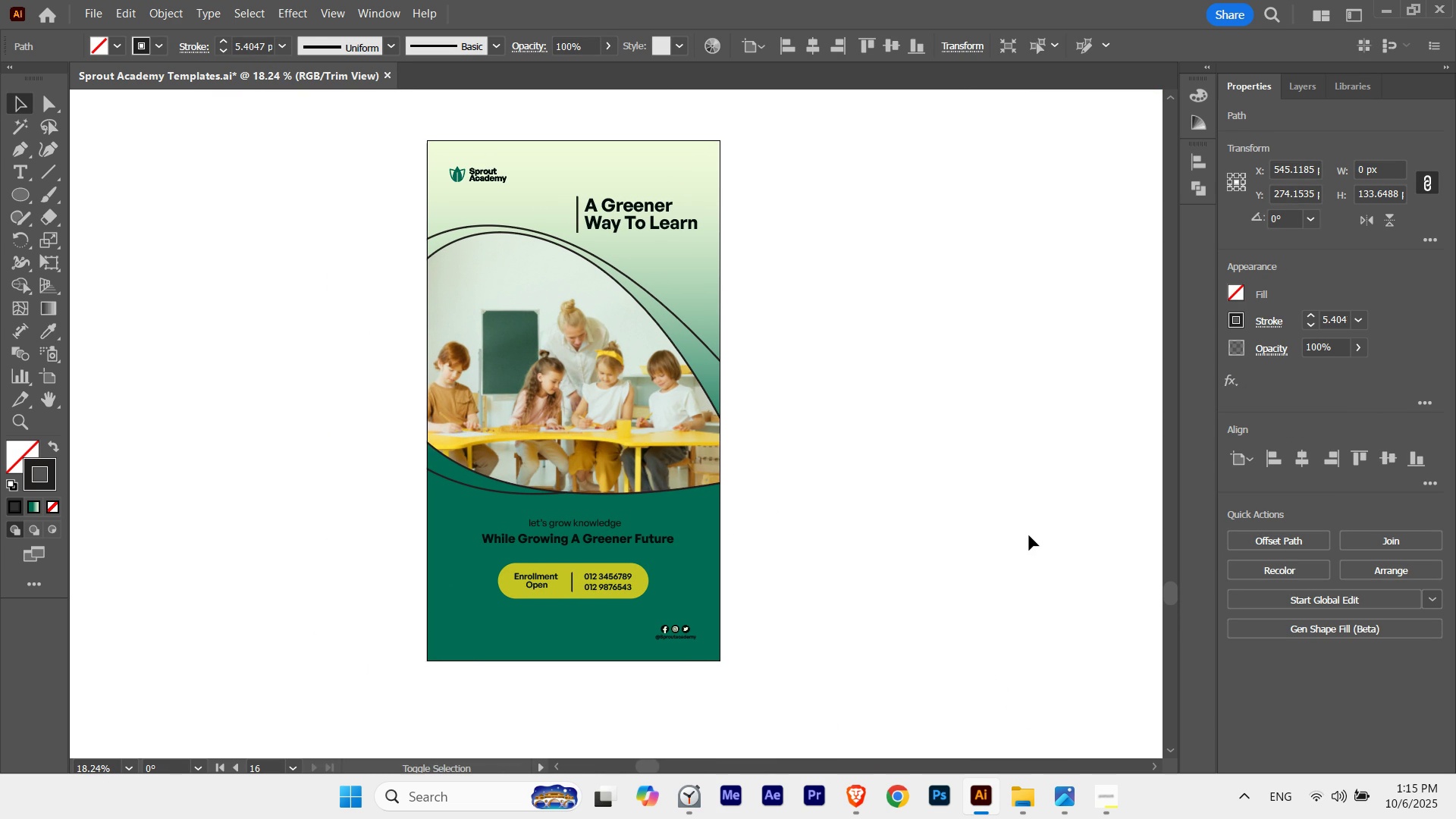 
key(Shift+ArrowLeft)
 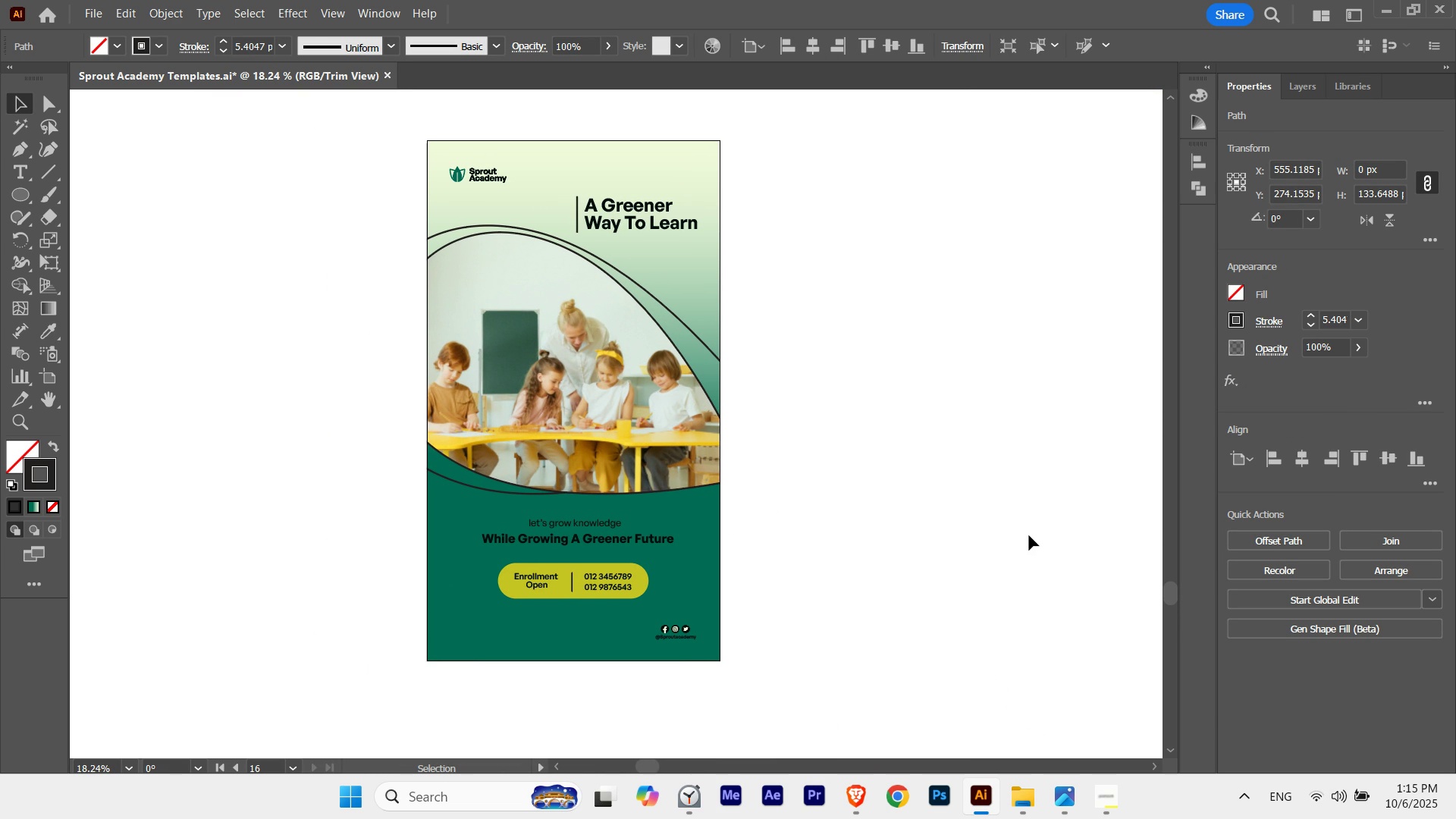 
key(ArrowLeft)
 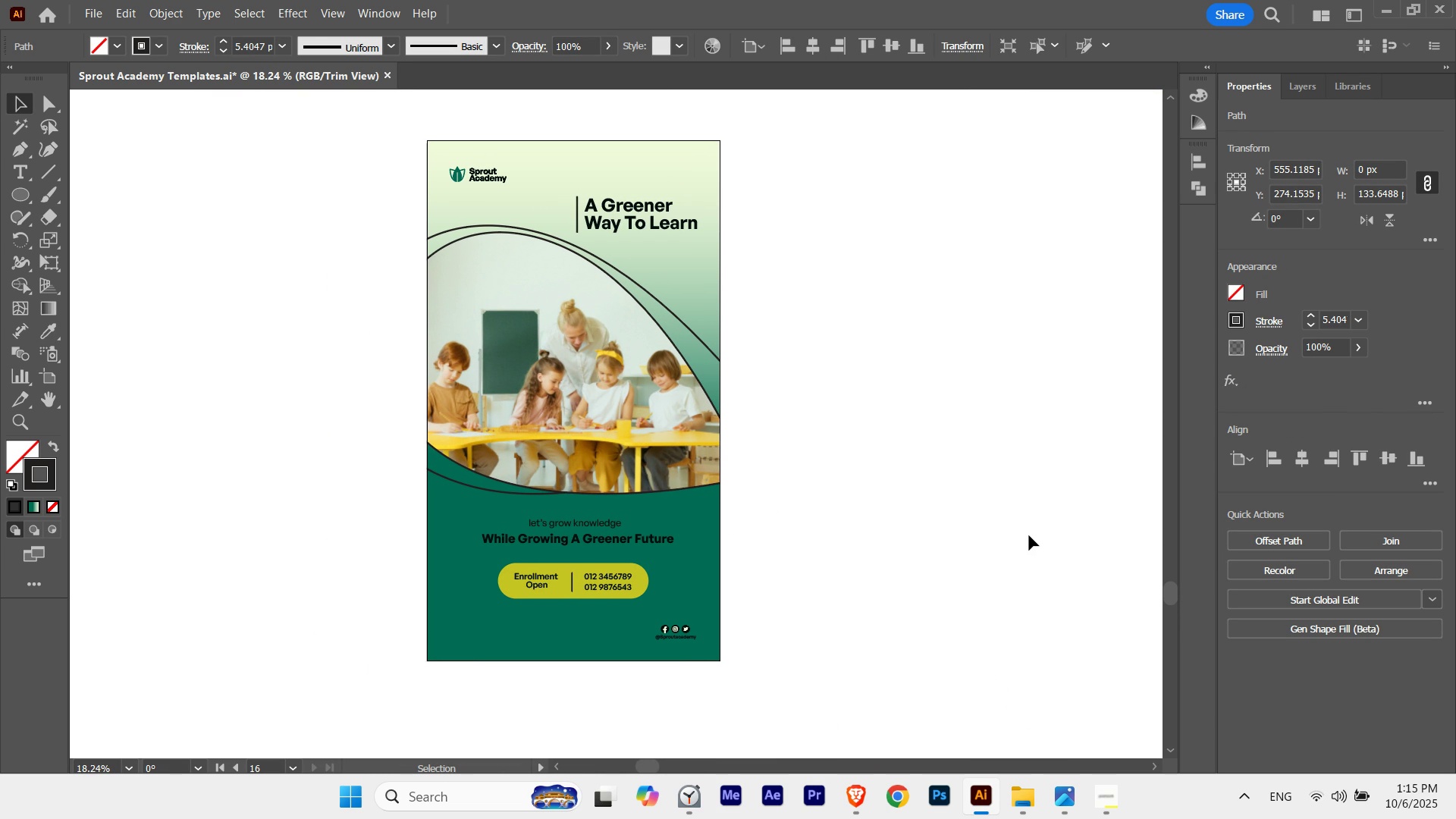 
key(ArrowLeft)
 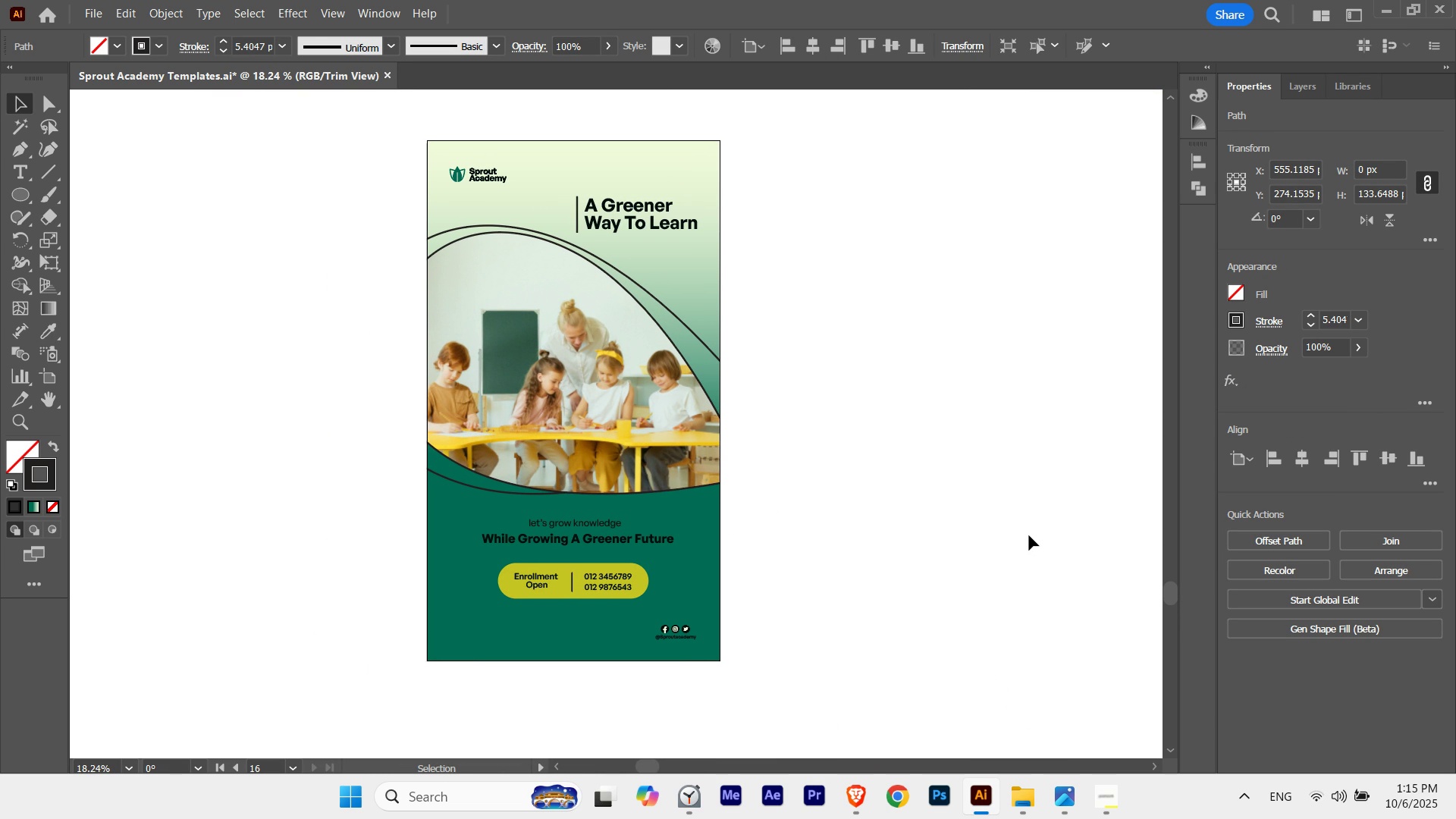 
key(ArrowRight)
 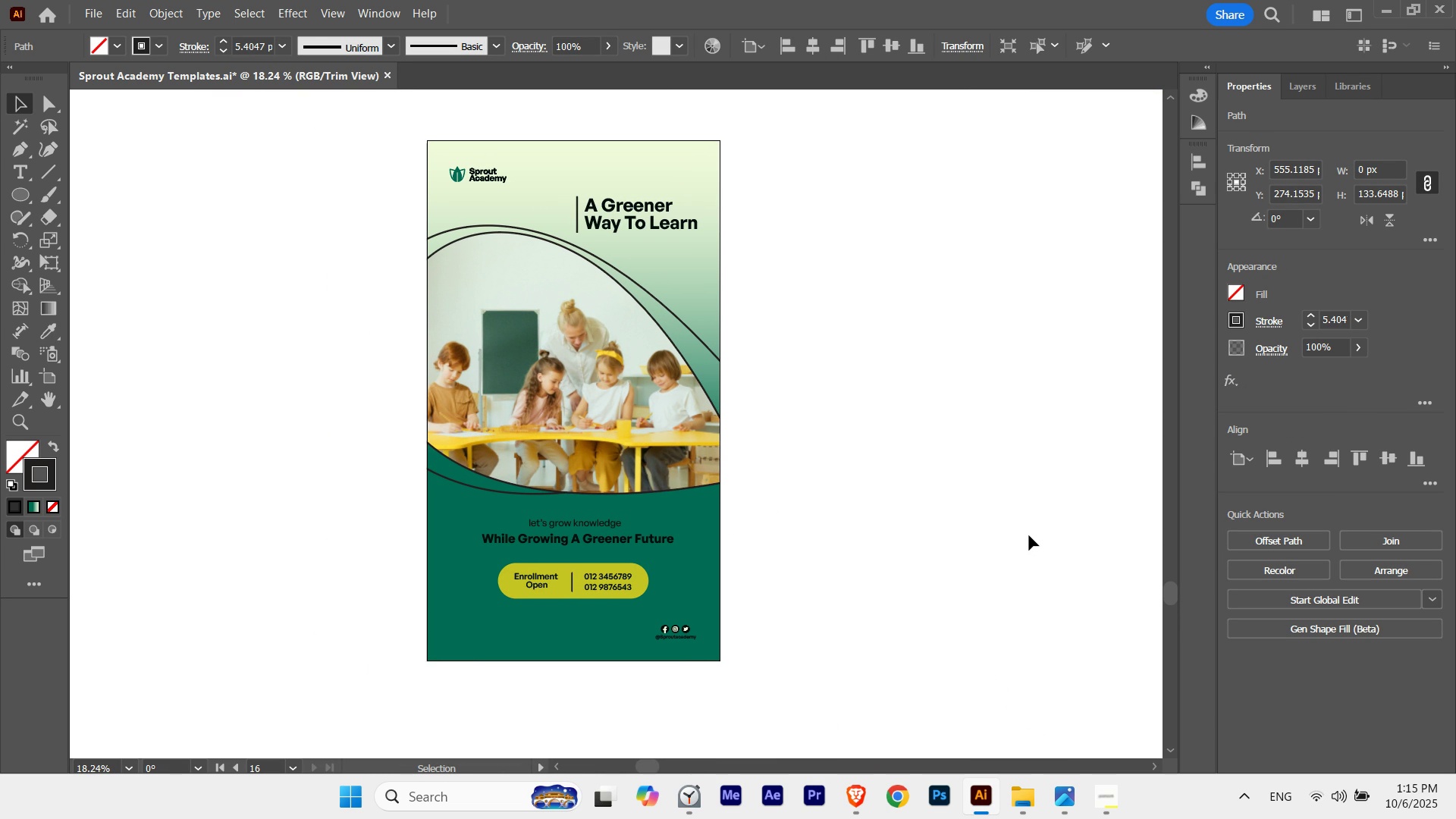 
key(ArrowRight)
 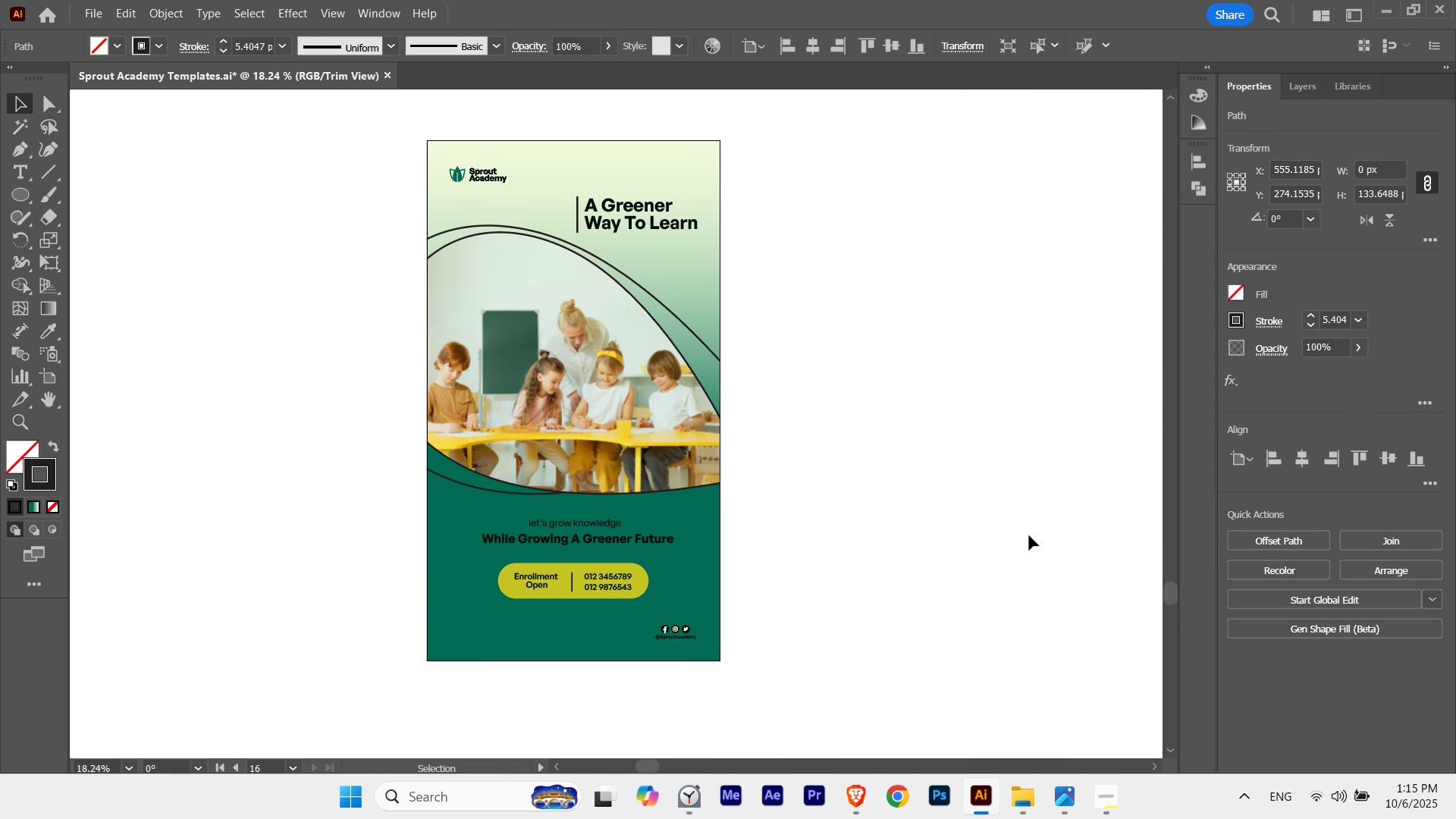 
key(ArrowDown)
 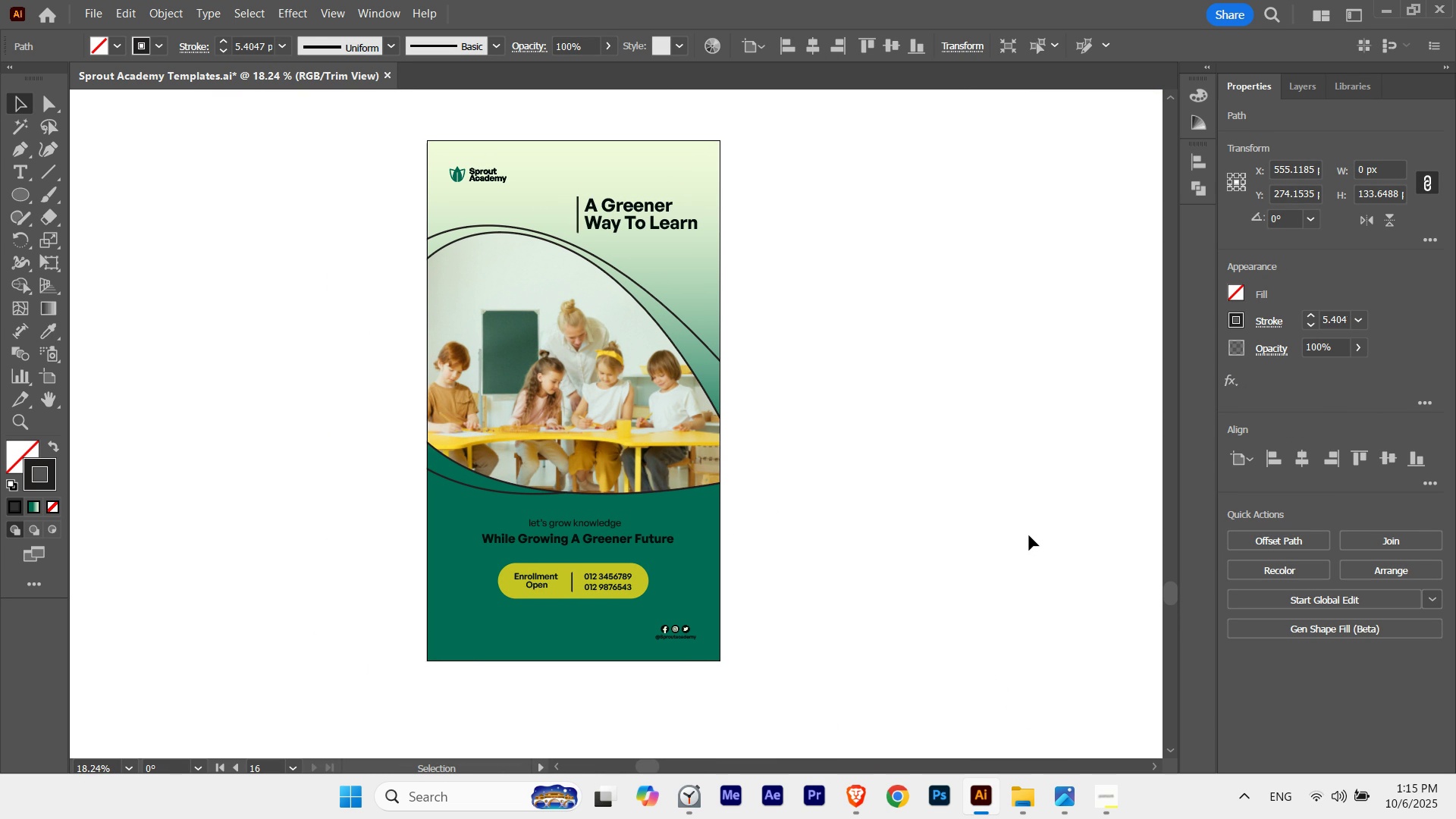 
key(ArrowRight)
 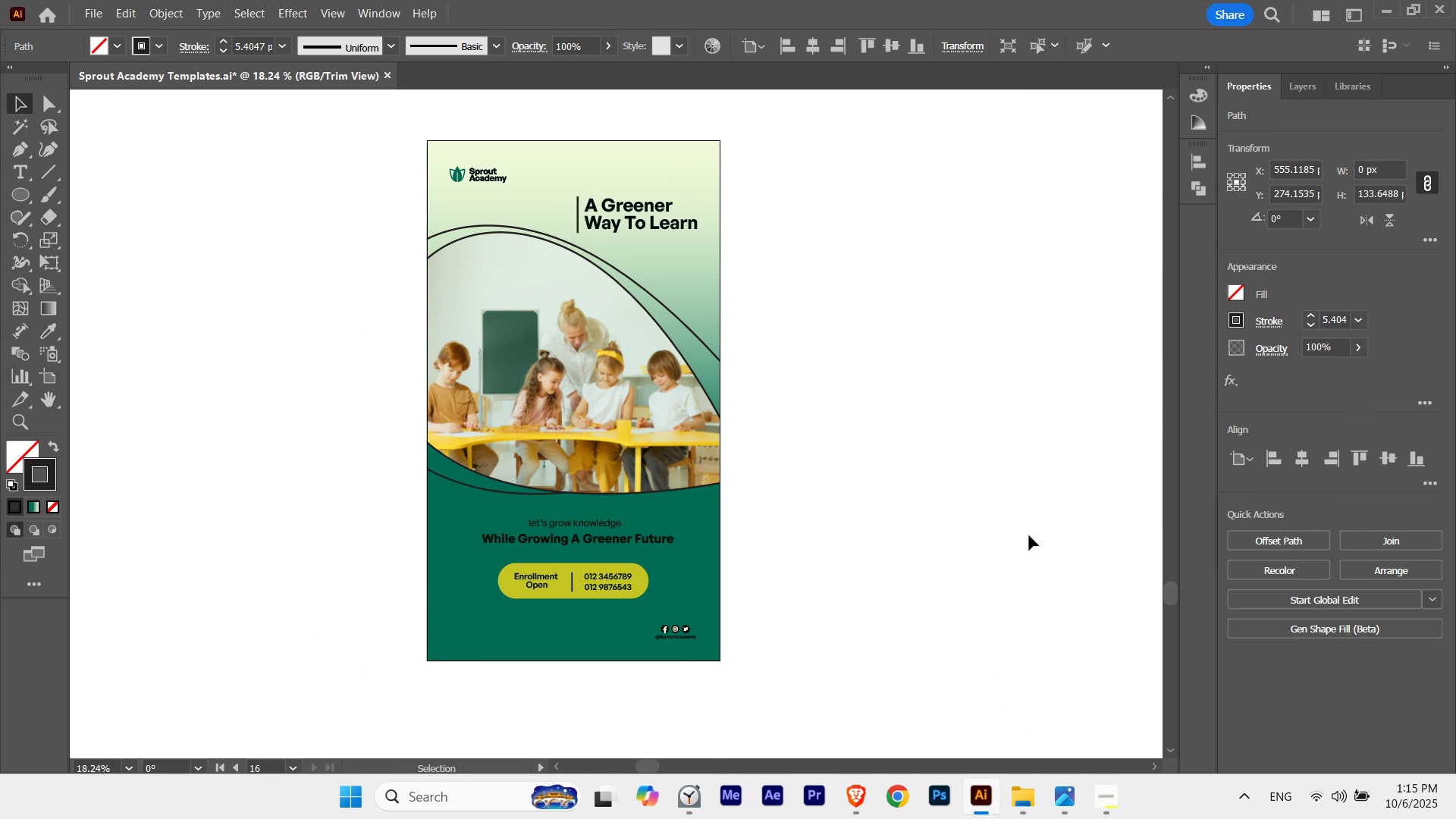 
key(ArrowRight)
 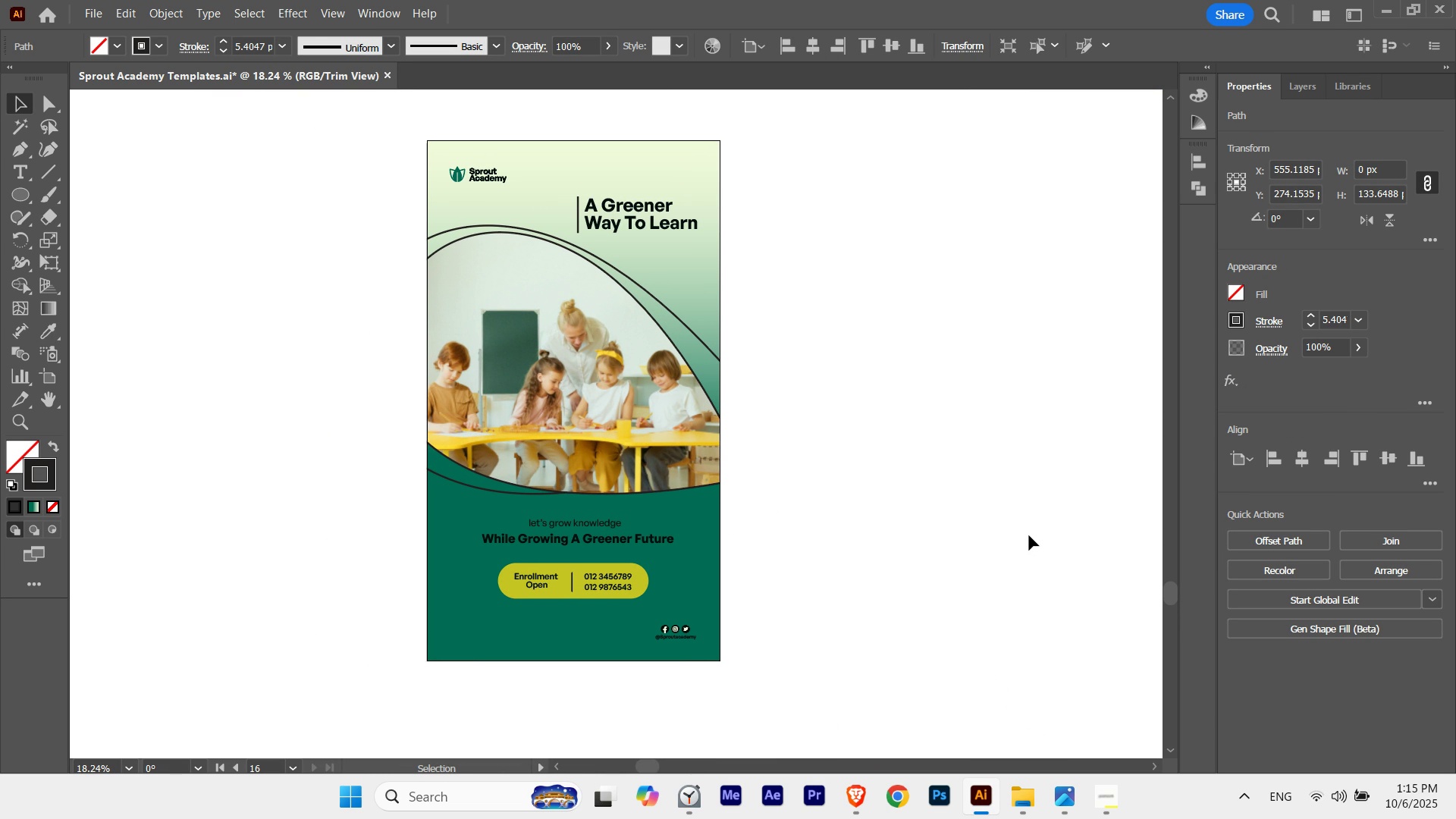 
key(ArrowRight)
 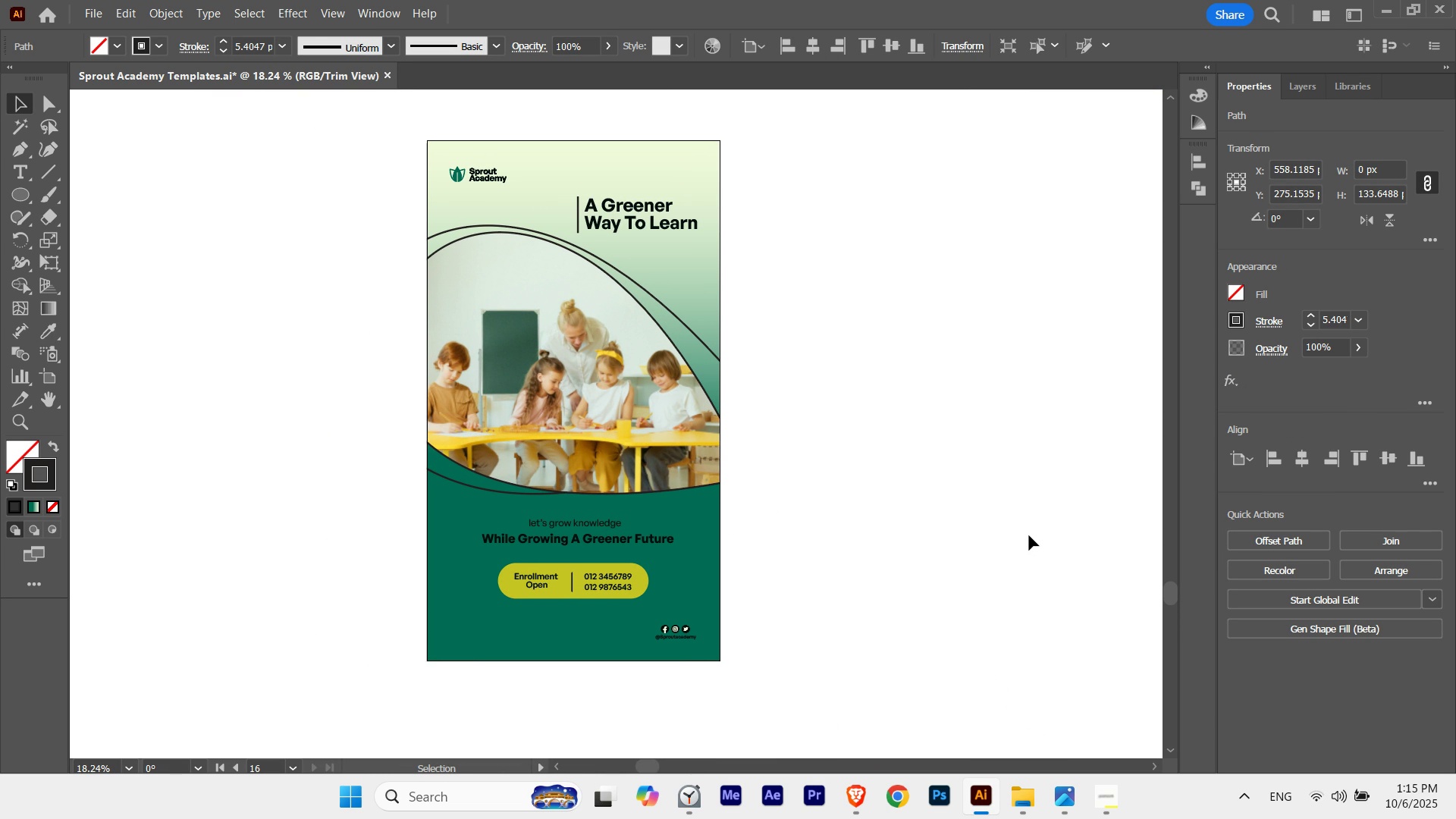 
key(ArrowLeft)
 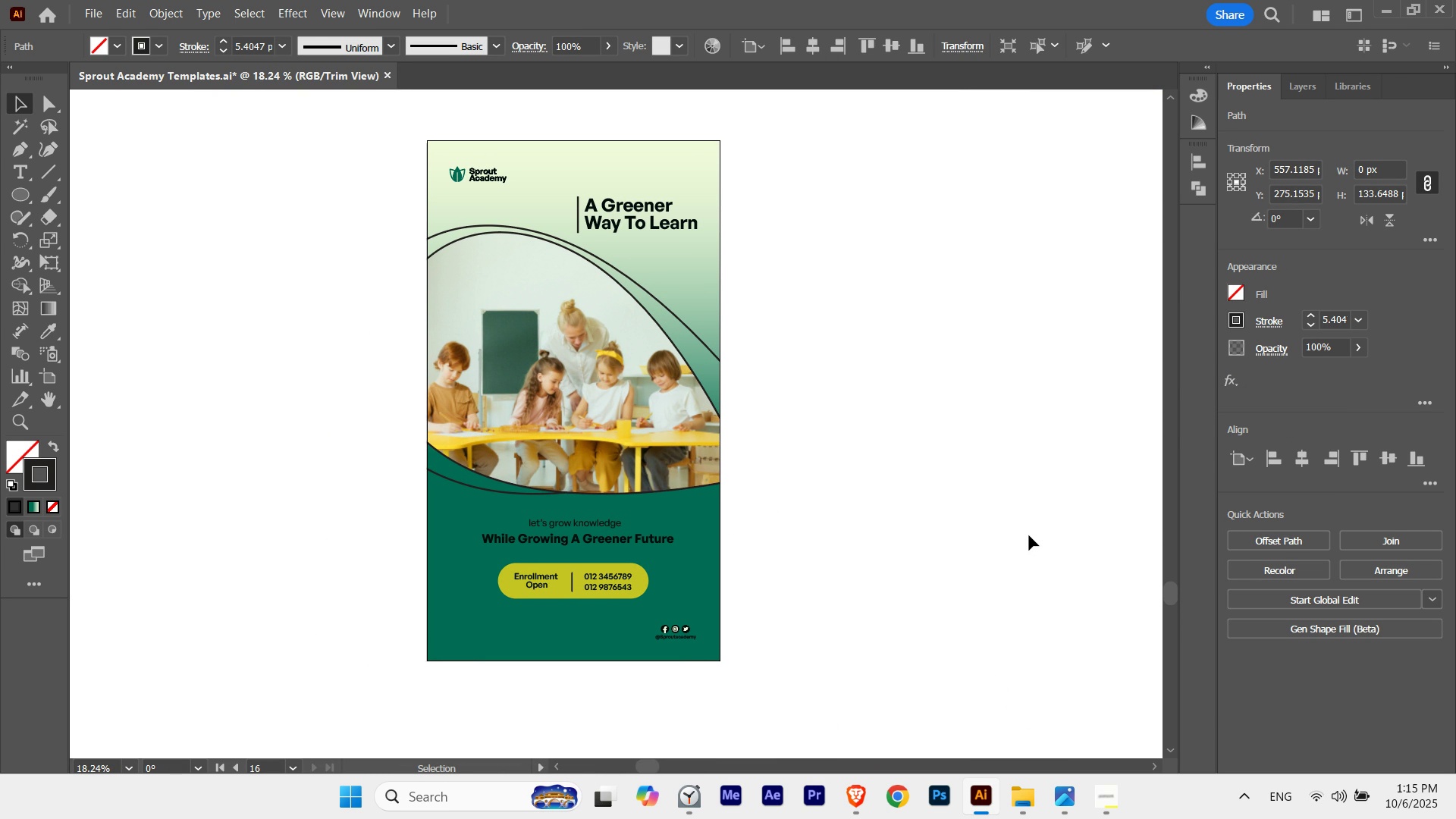 
wait(7.37)
 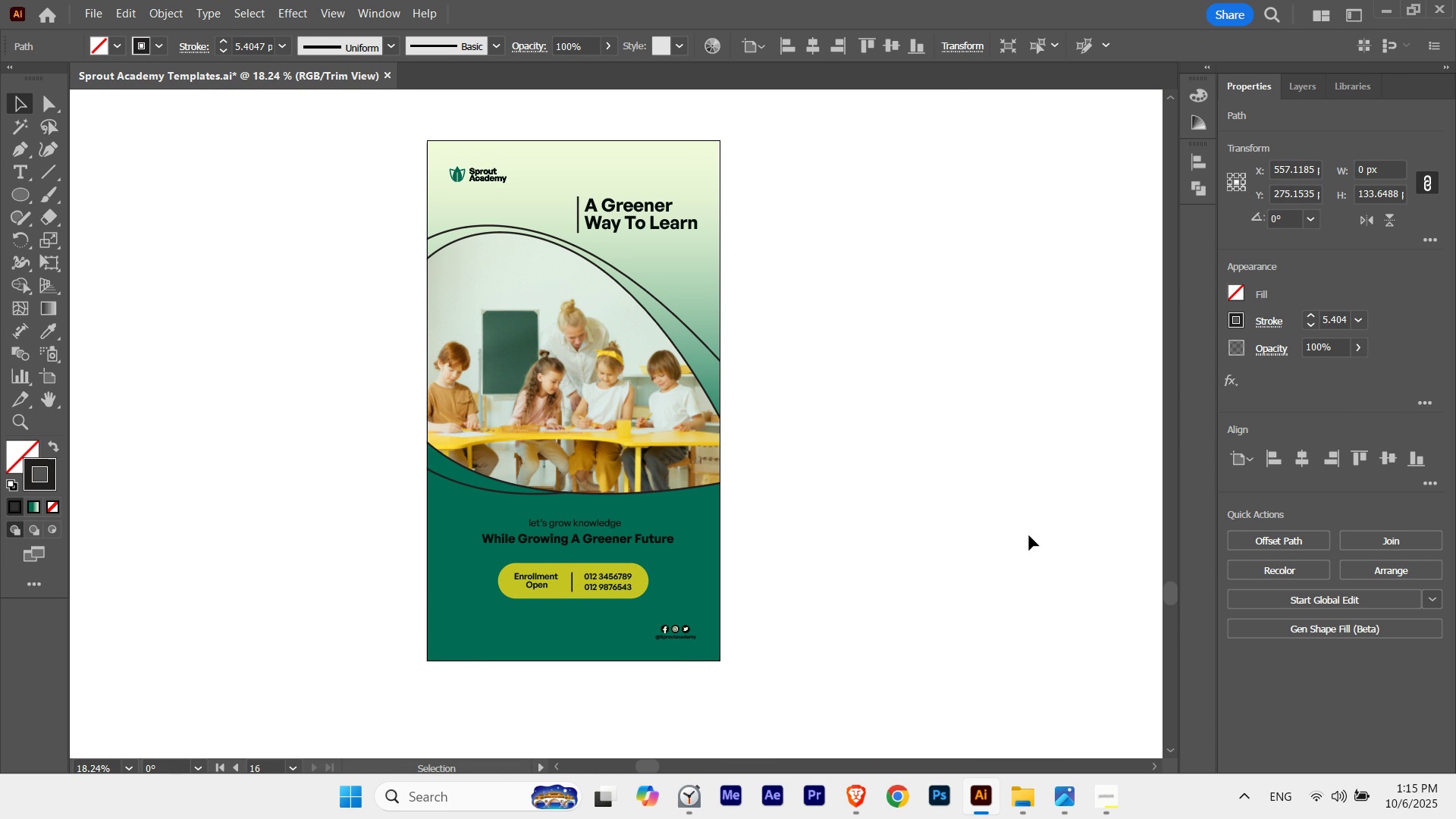 
key(Delete)
 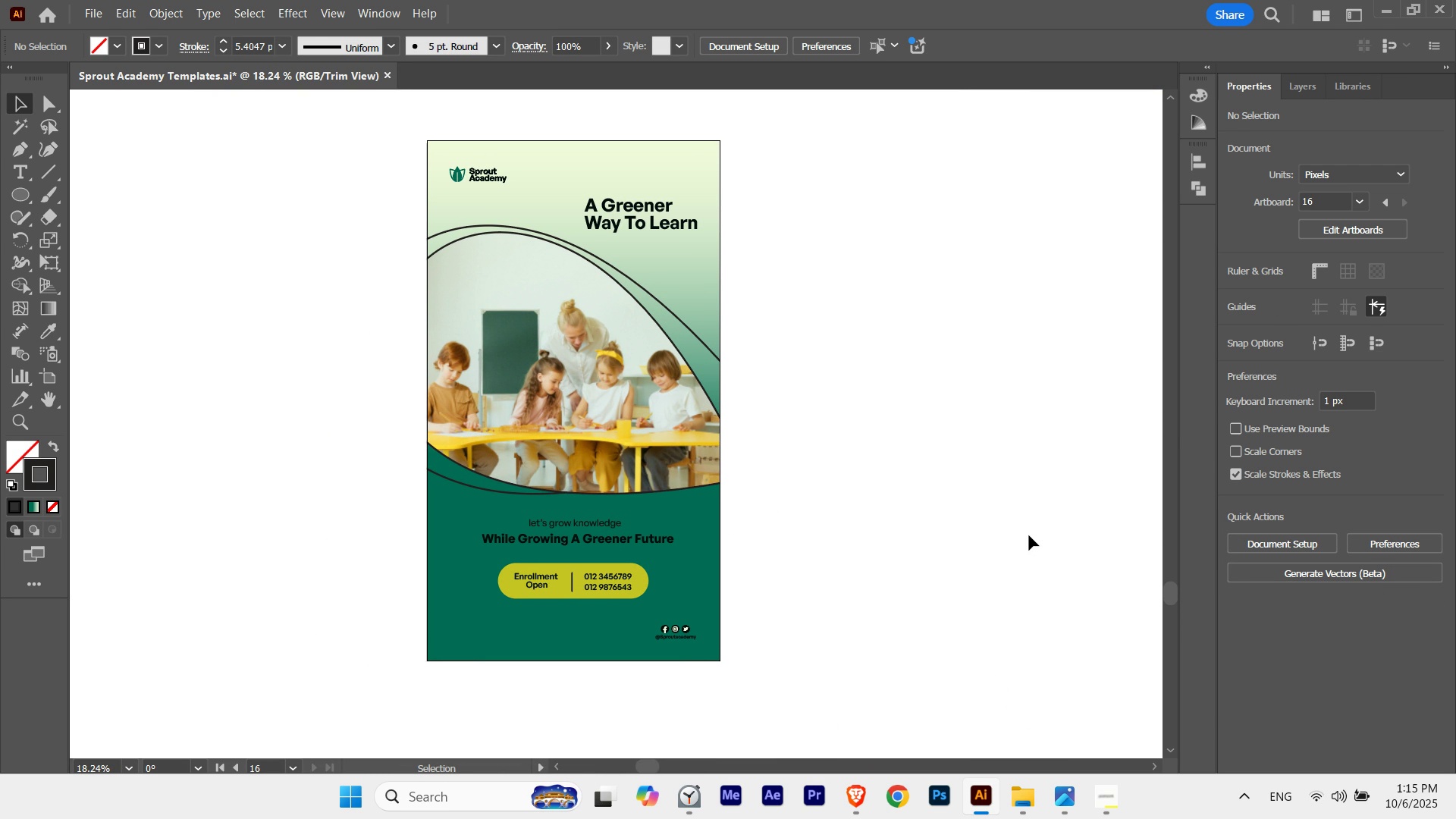 
left_click([1029, 535])